 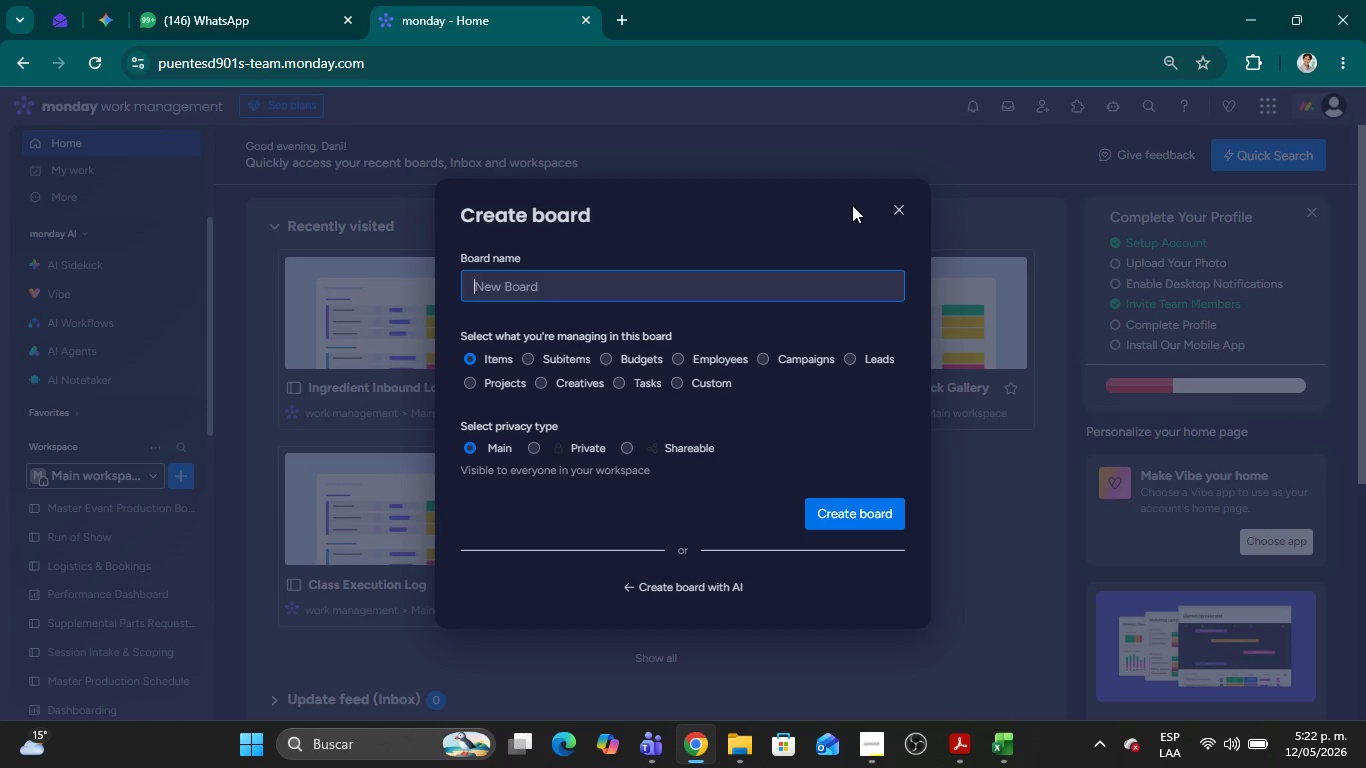 
key(Control+V)
 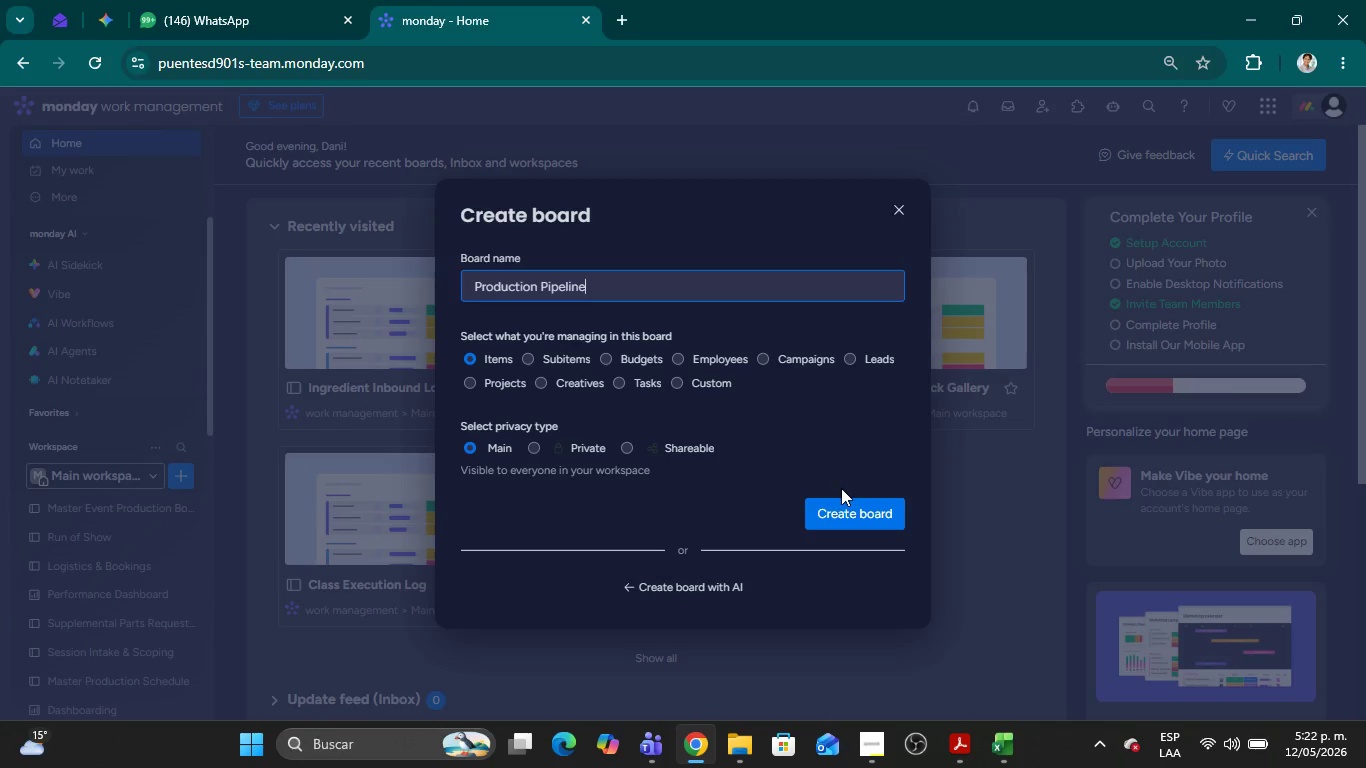 
left_click([841, 498])
 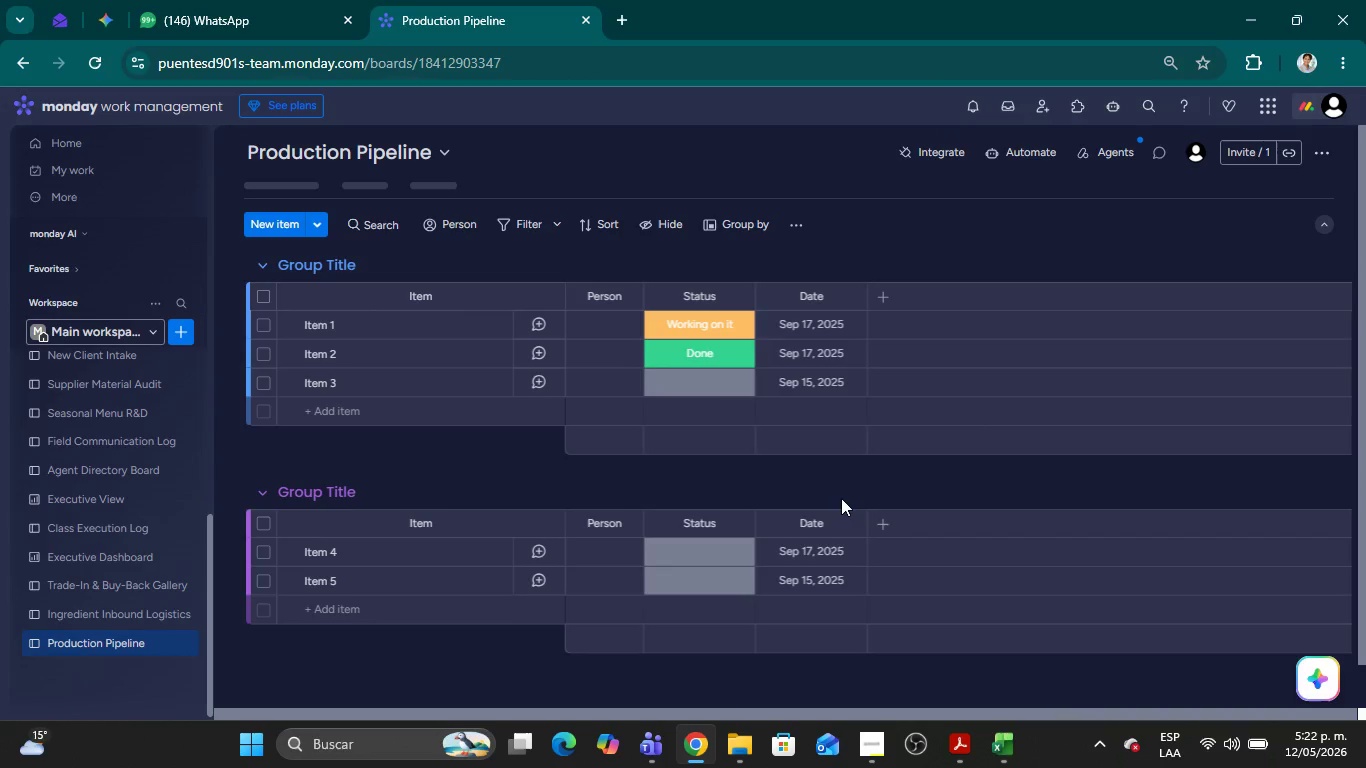 
wait(12.67)
 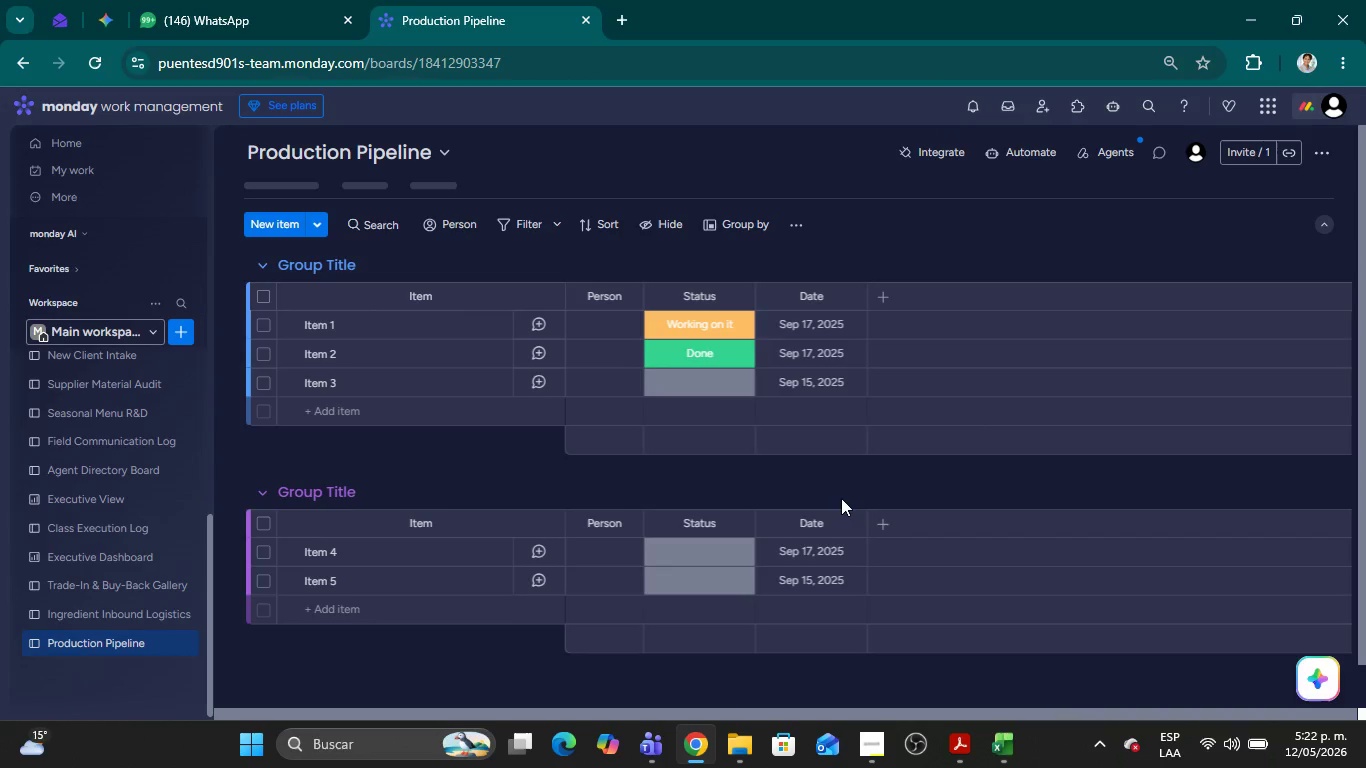 
left_click([635, 302])
 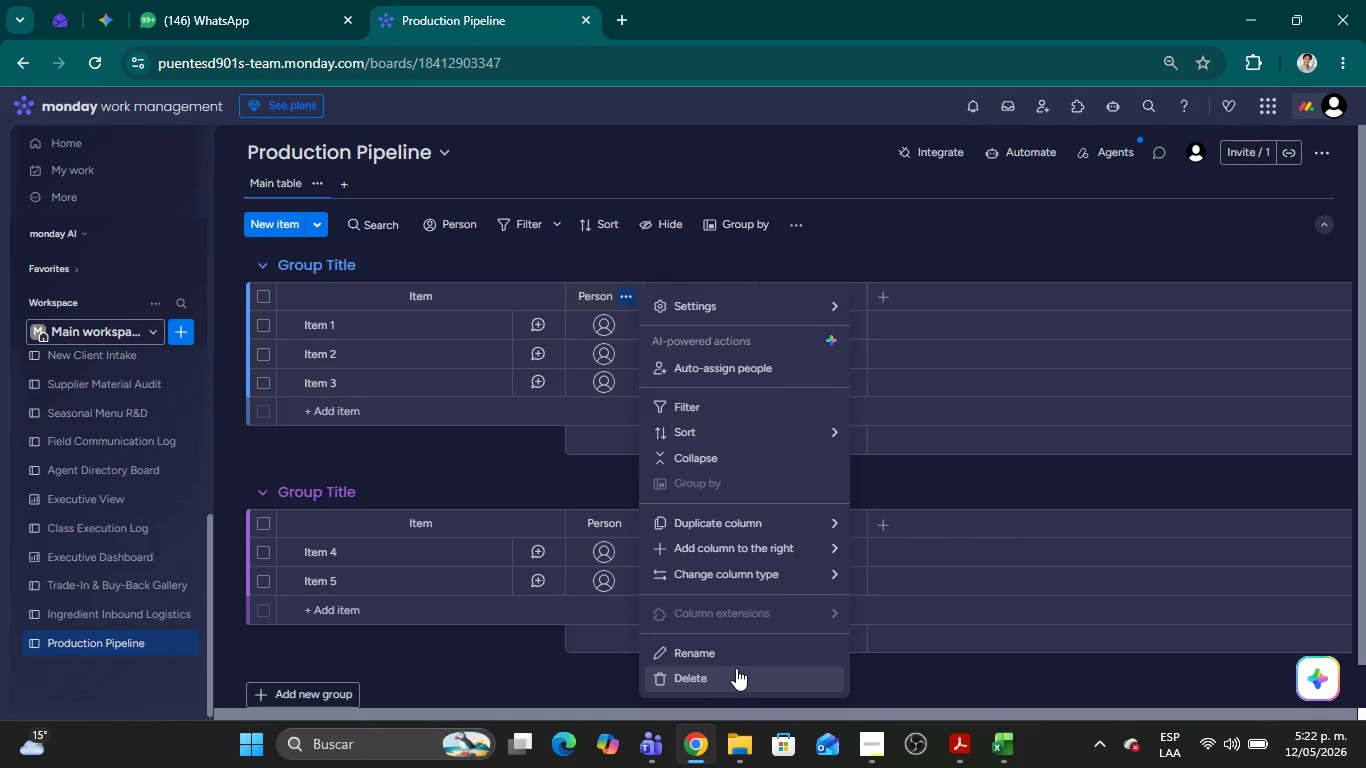 
left_click([736, 679])
 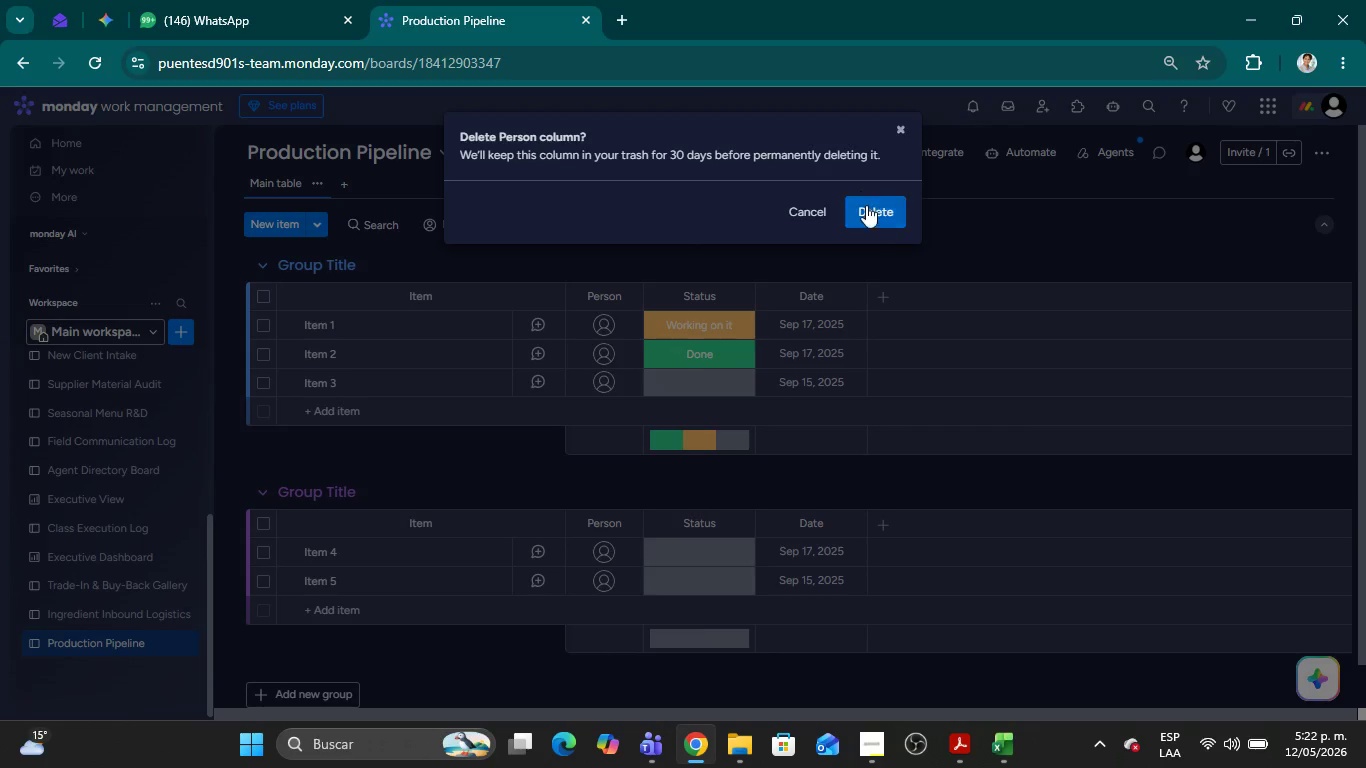 
left_click([869, 231])
 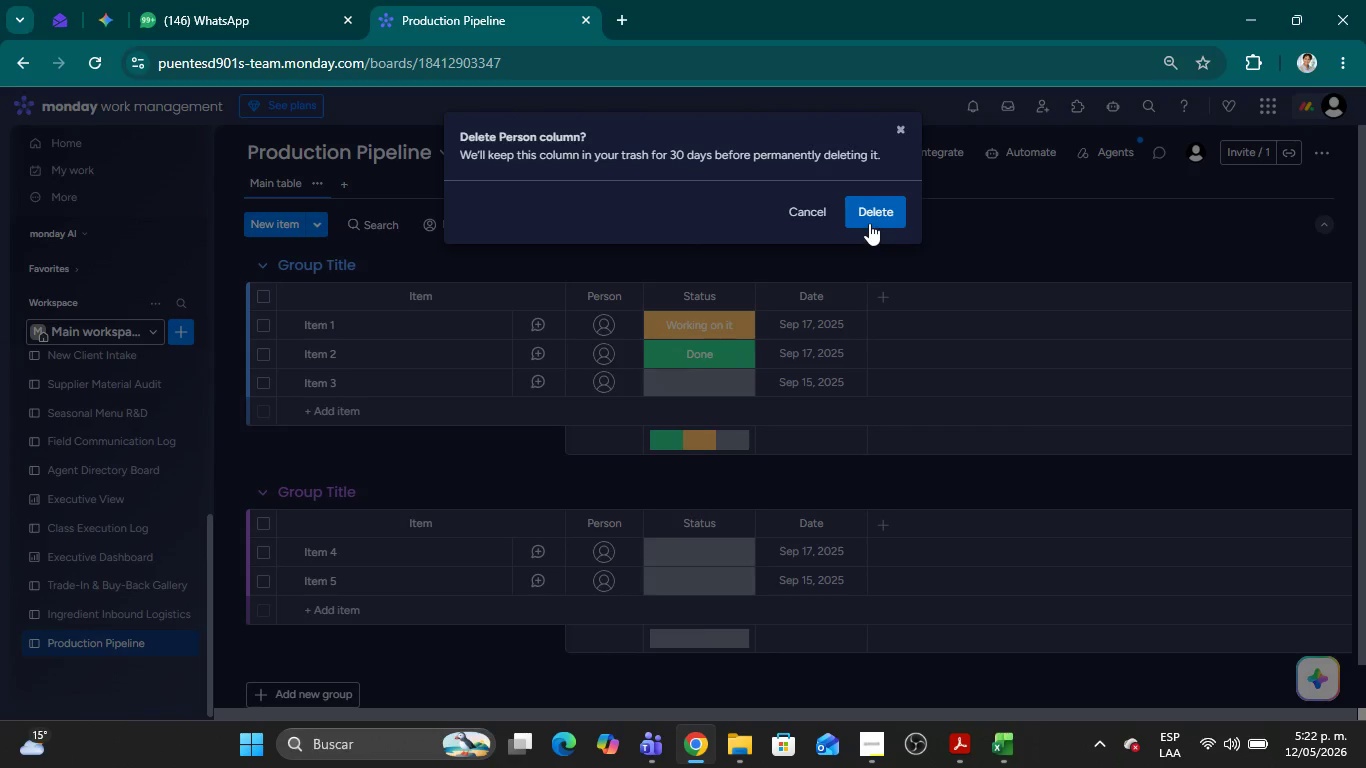 
left_click([869, 223])
 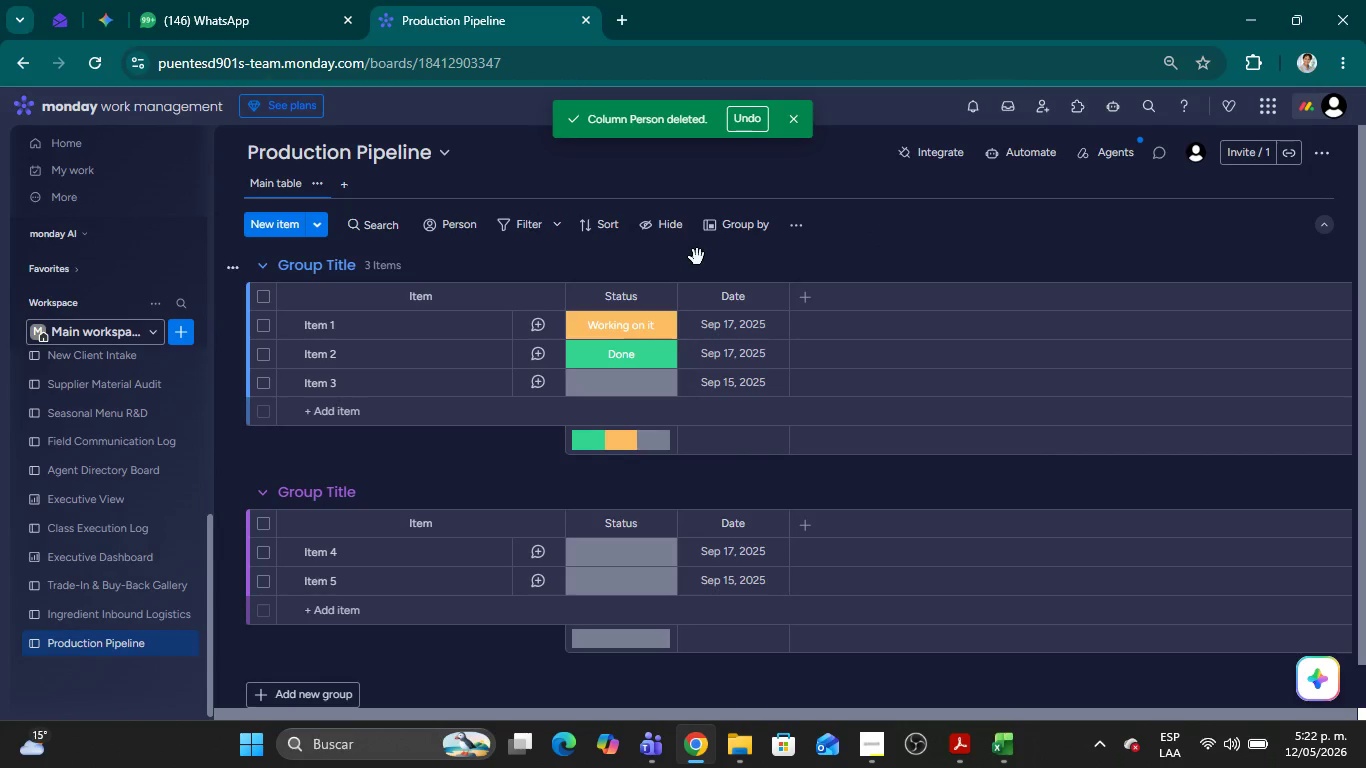 
wait(5.41)
 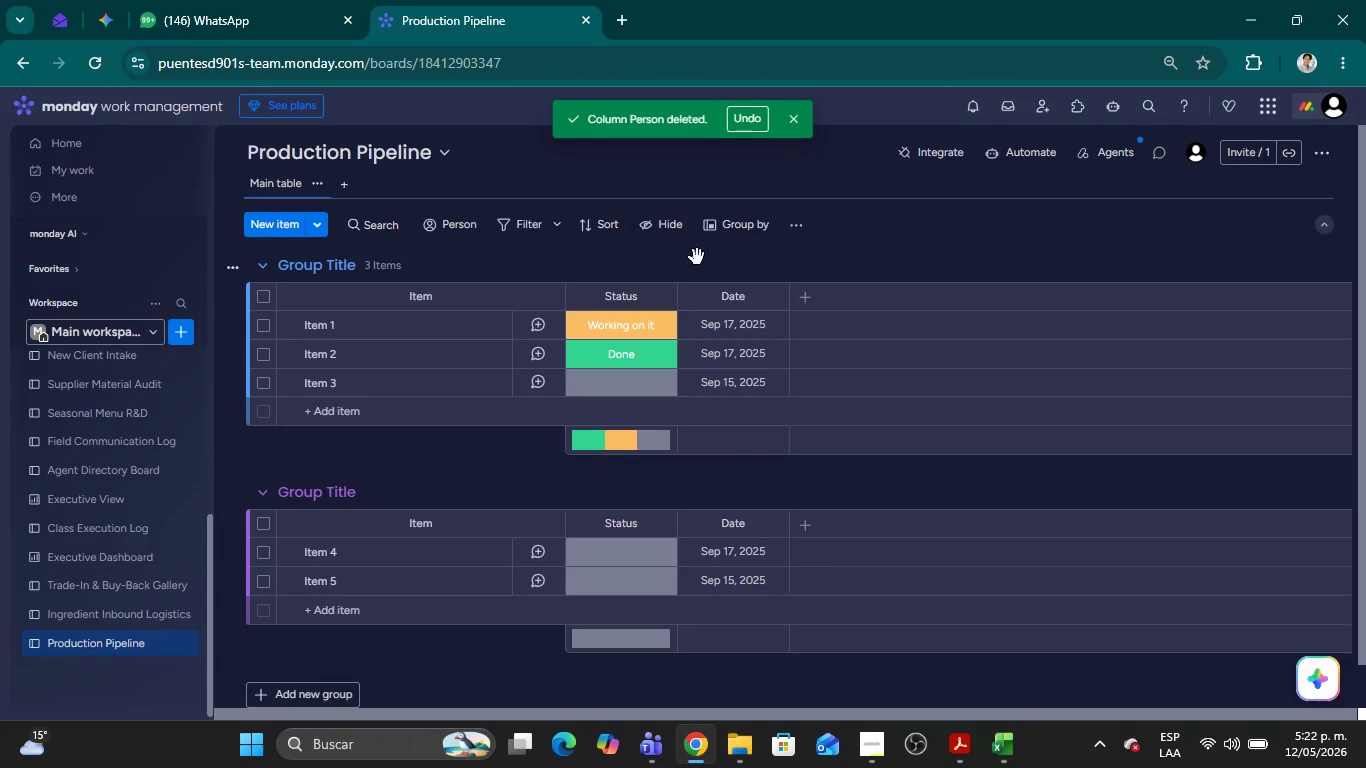 
left_click([669, 303])
 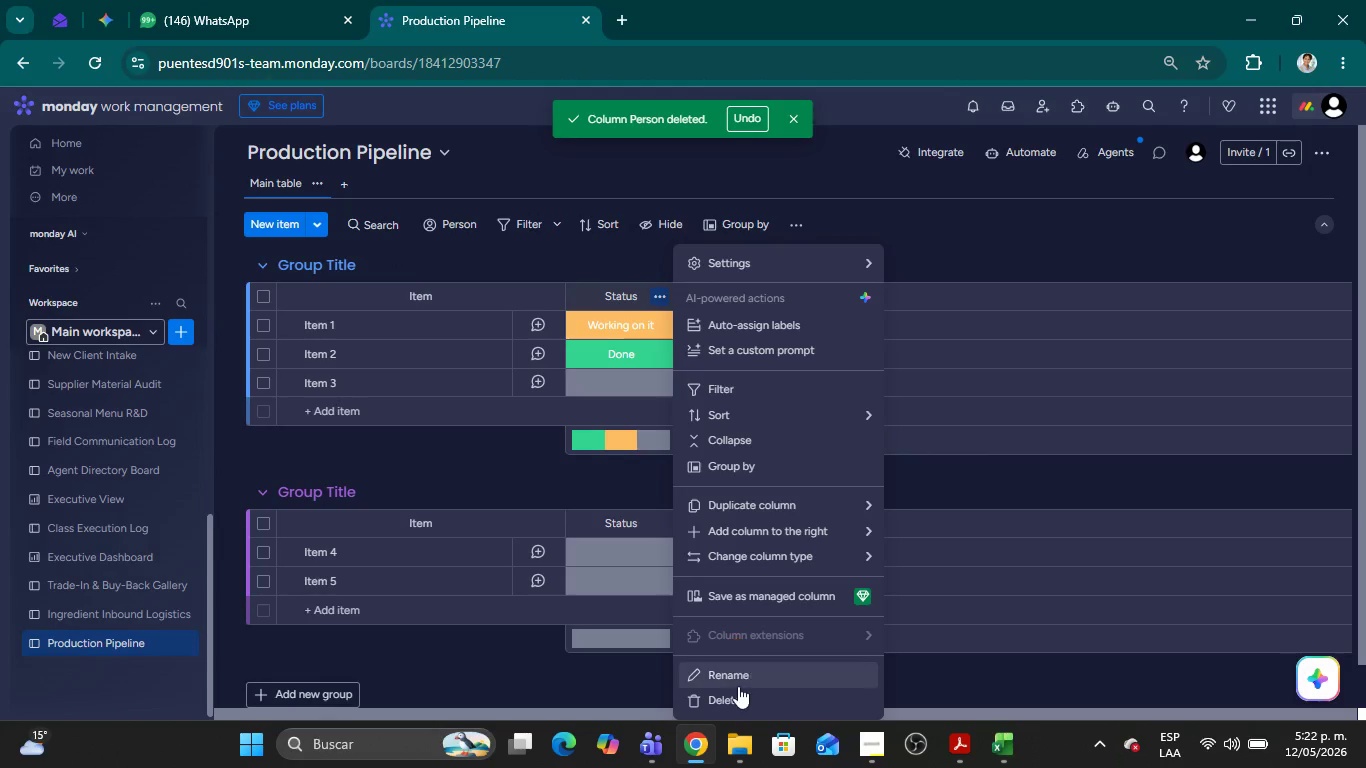 
left_click([739, 698])
 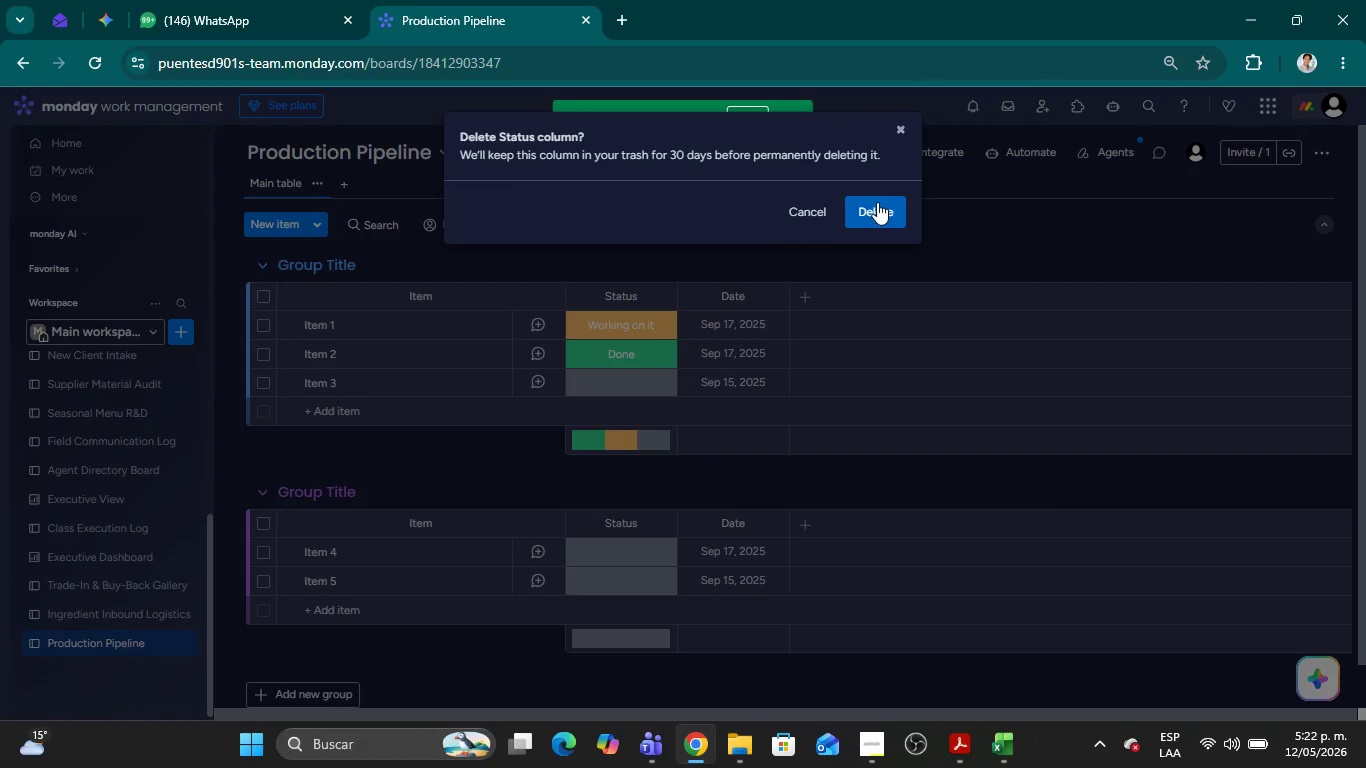 
left_click([877, 202])
 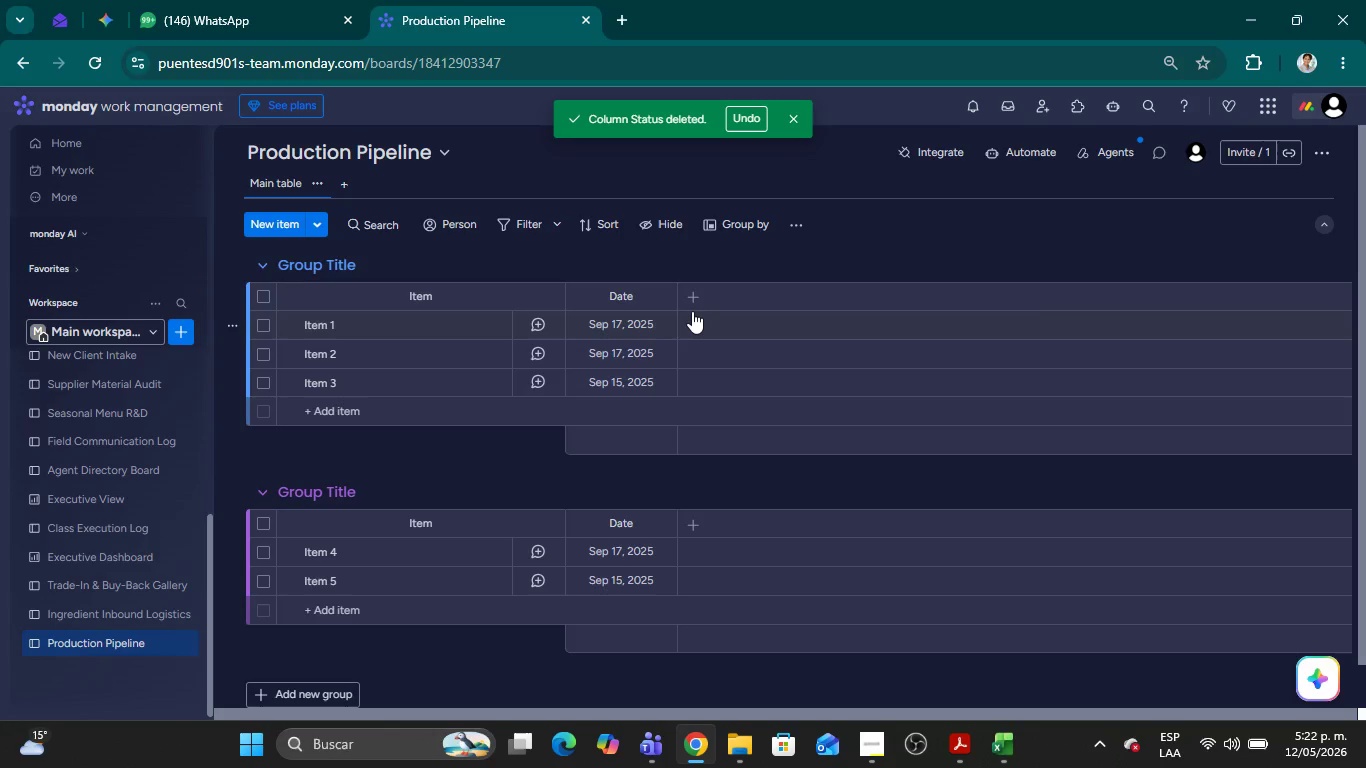 
wait(15.14)
 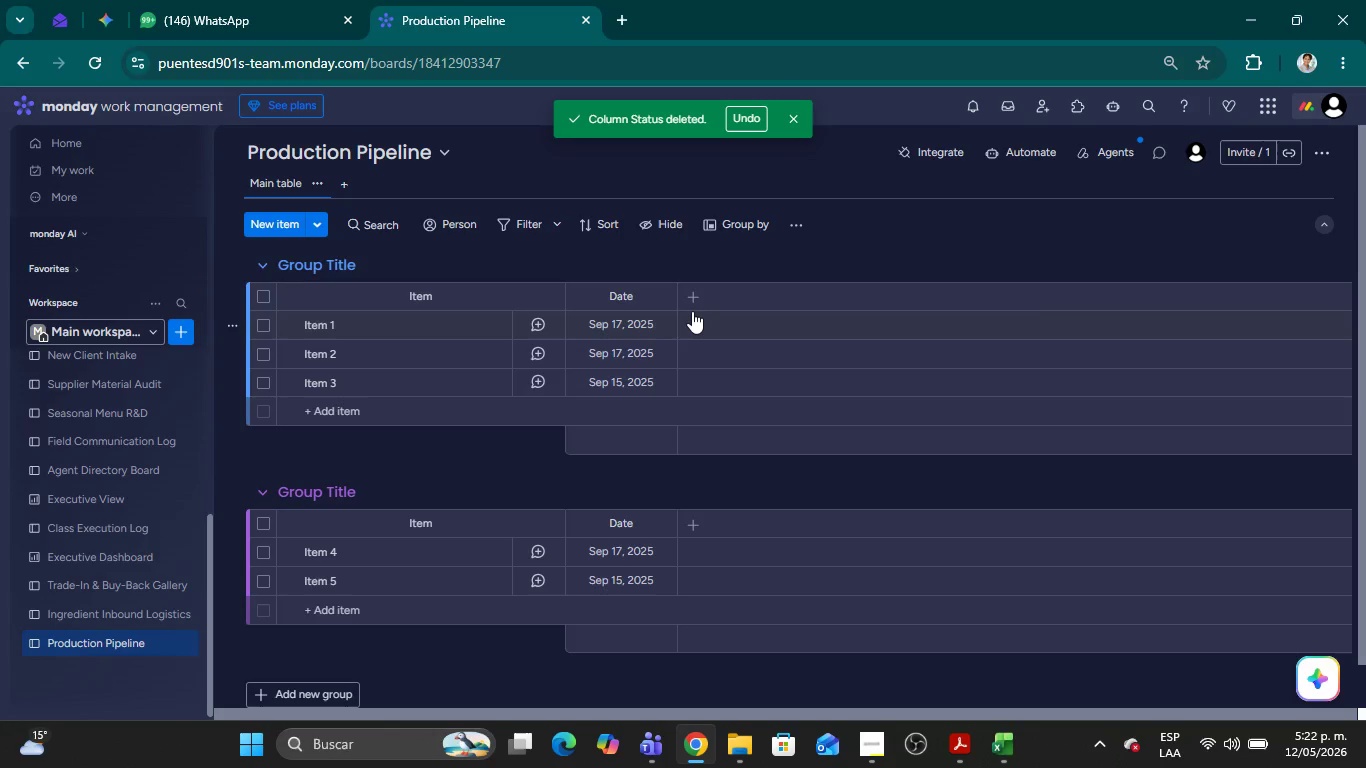 
left_click([667, 300])
 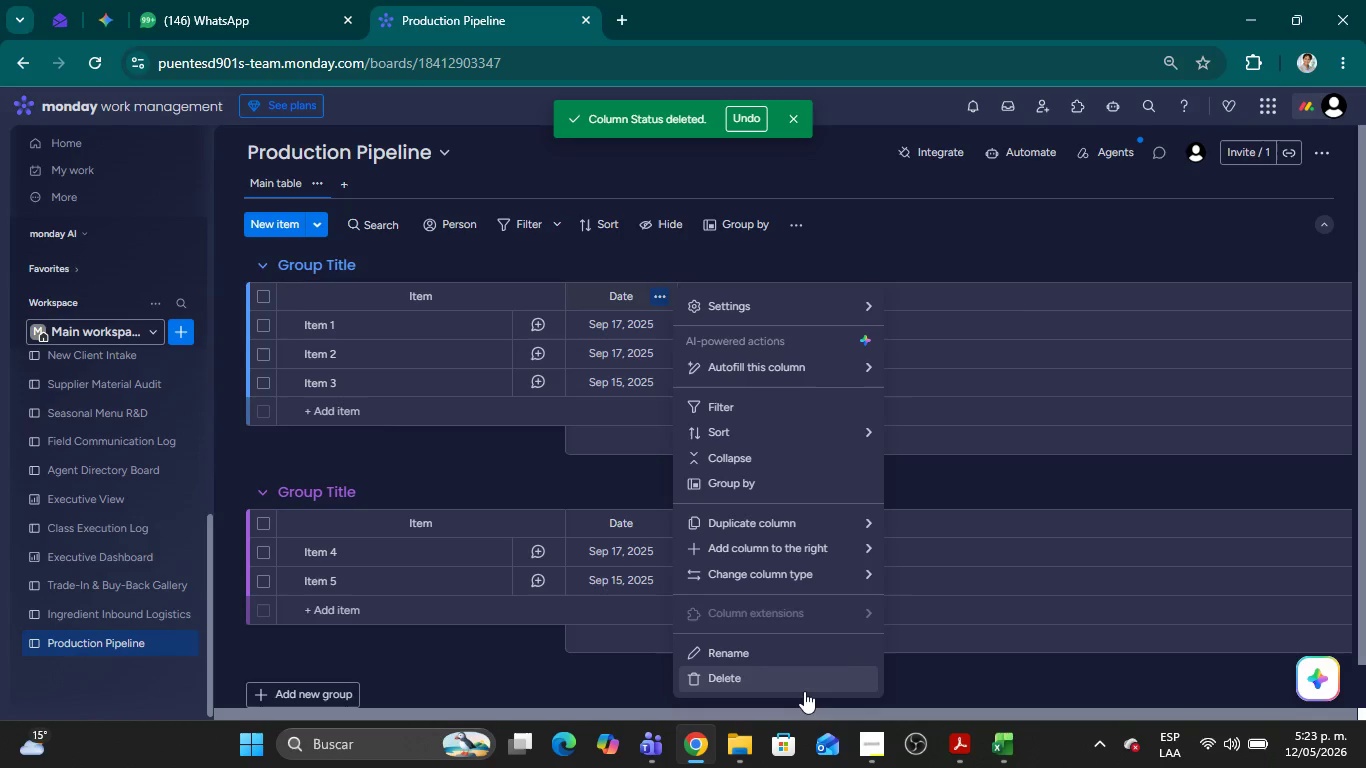 
left_click([773, 680])
 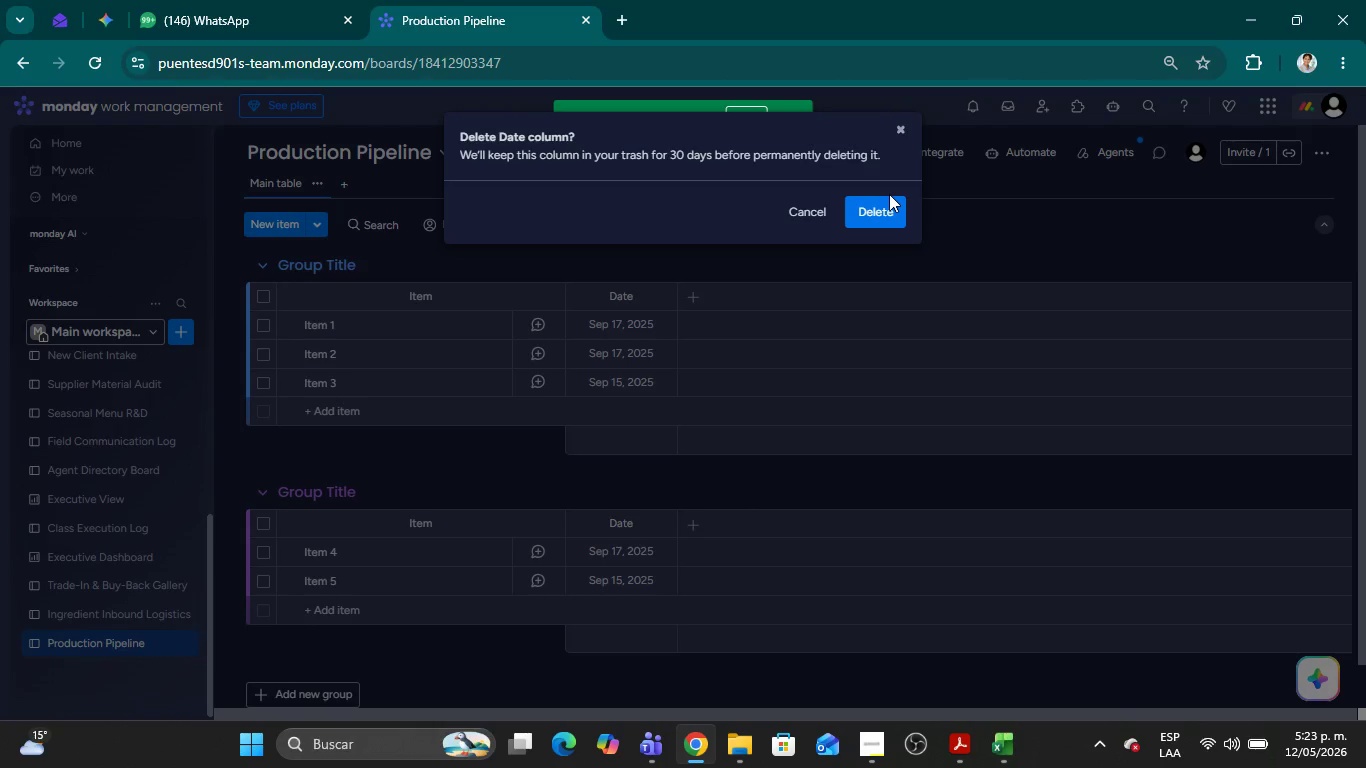 
left_click([883, 203])
 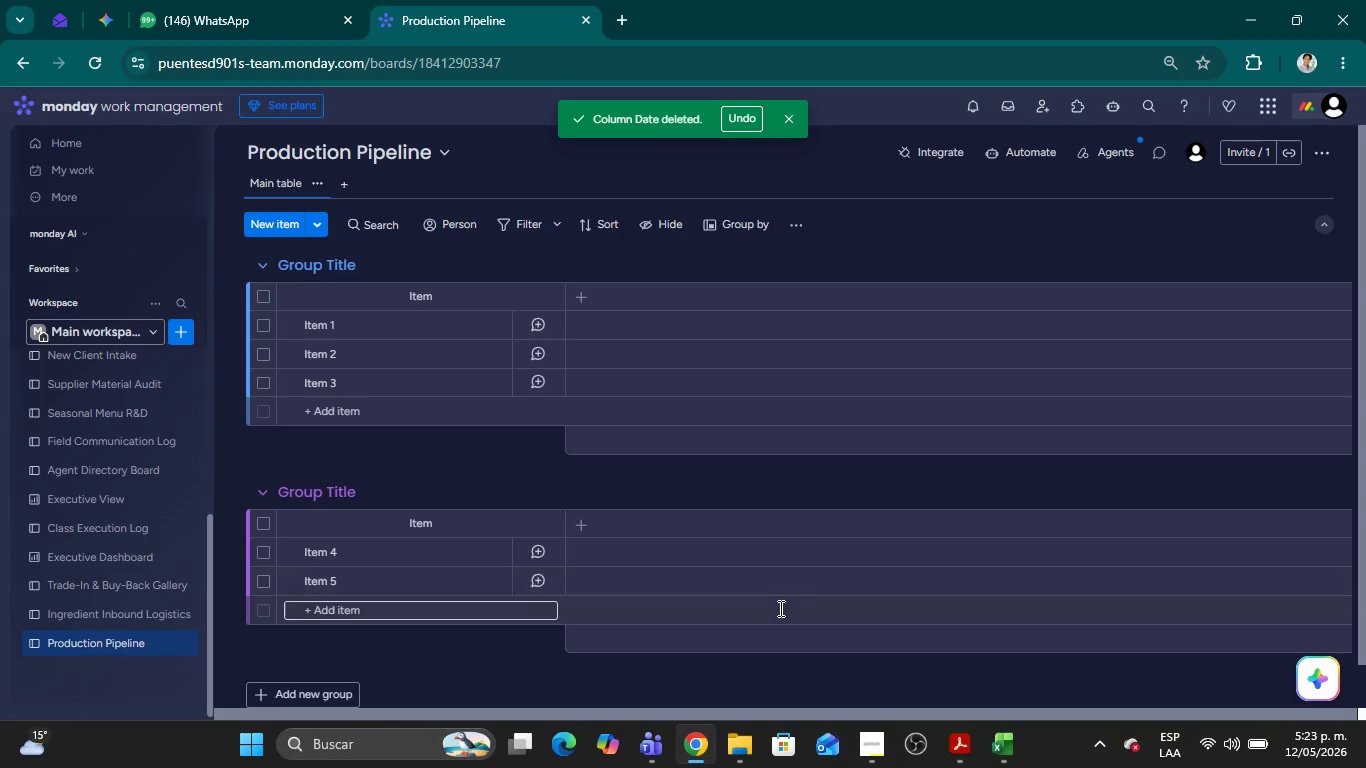 
wait(14.33)
 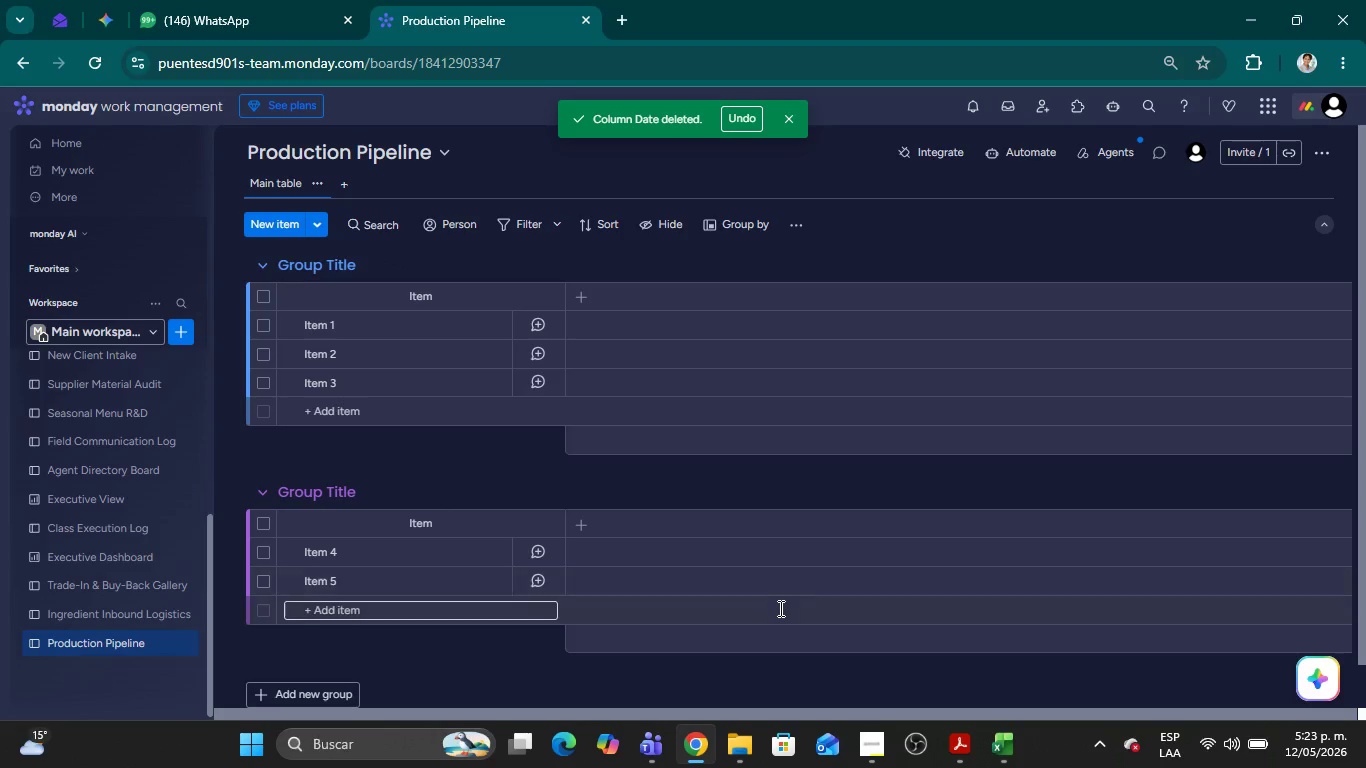 
left_click([876, 755])